 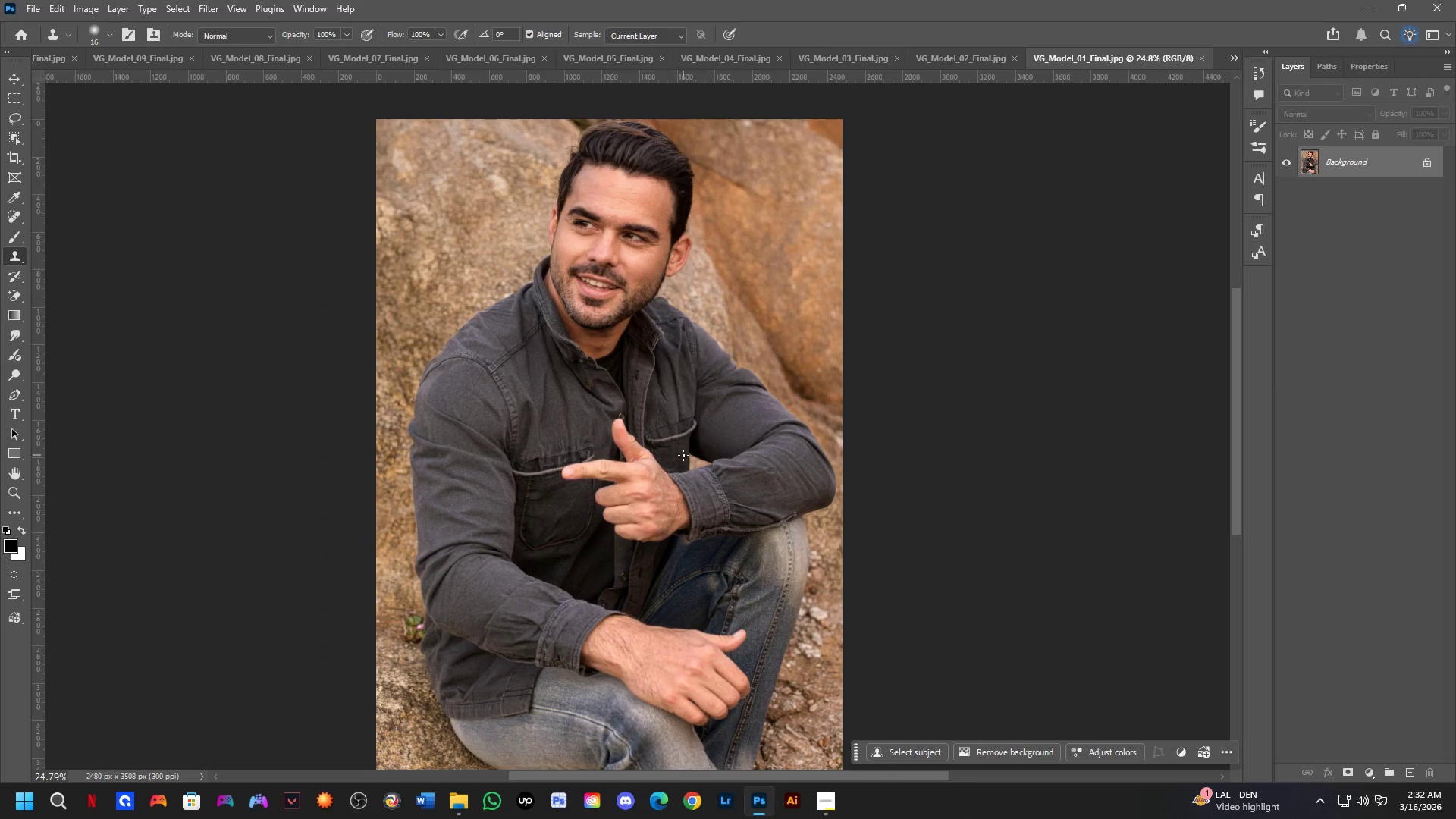 
key(Control+J)
 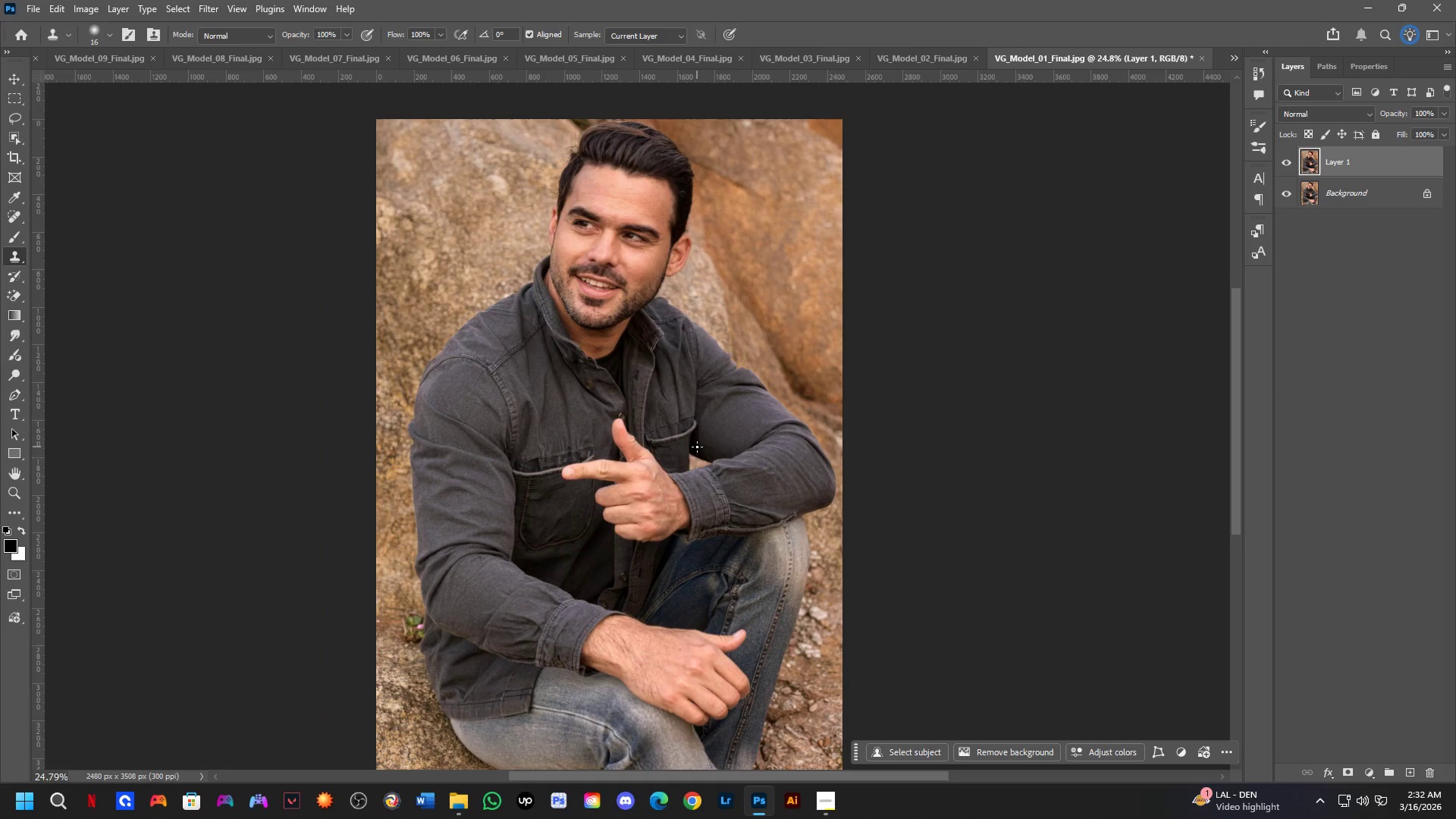 
key(Shift+ShiftLeft)
 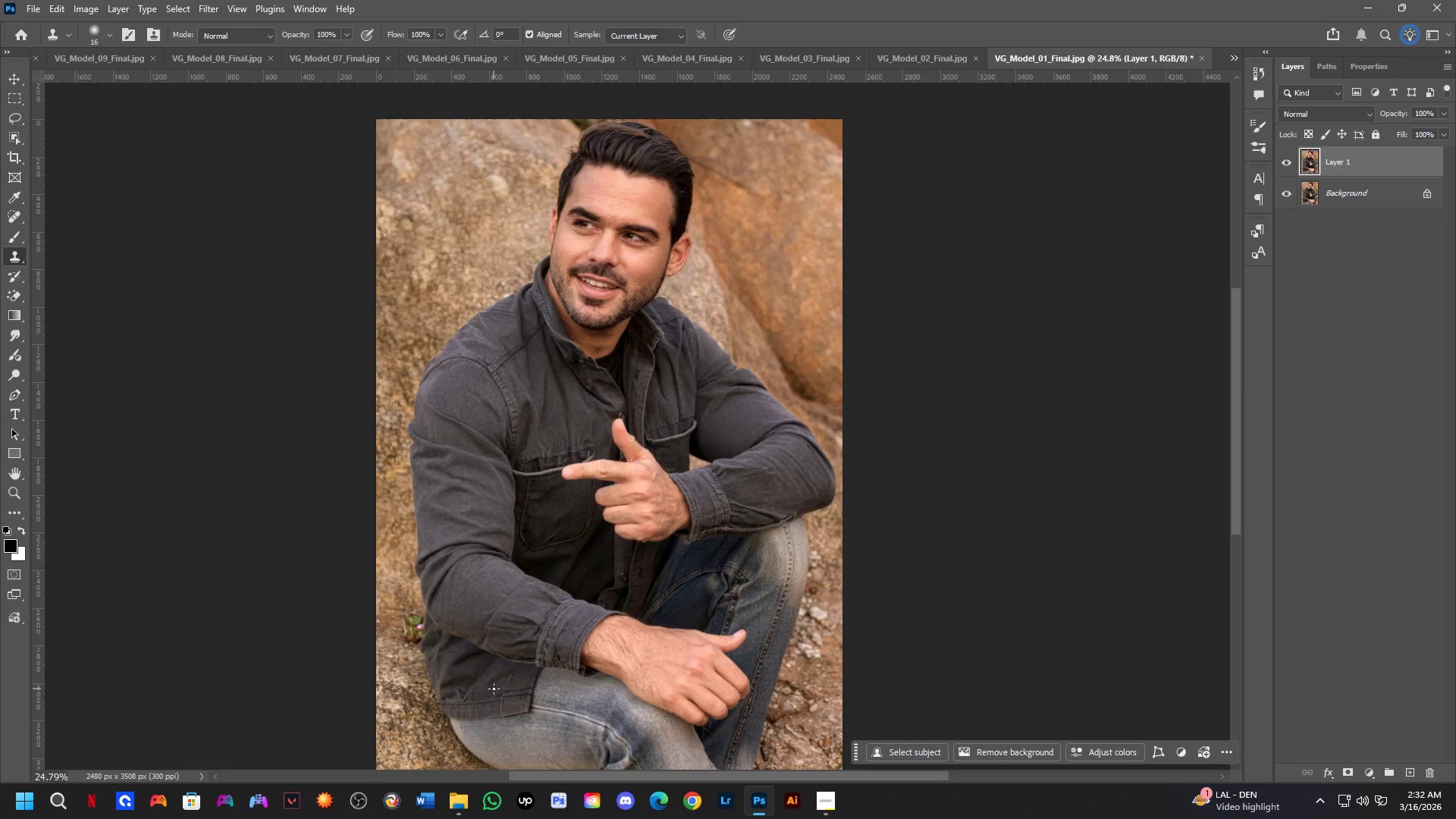 
hold_key(key=Space, duration=0.58)
 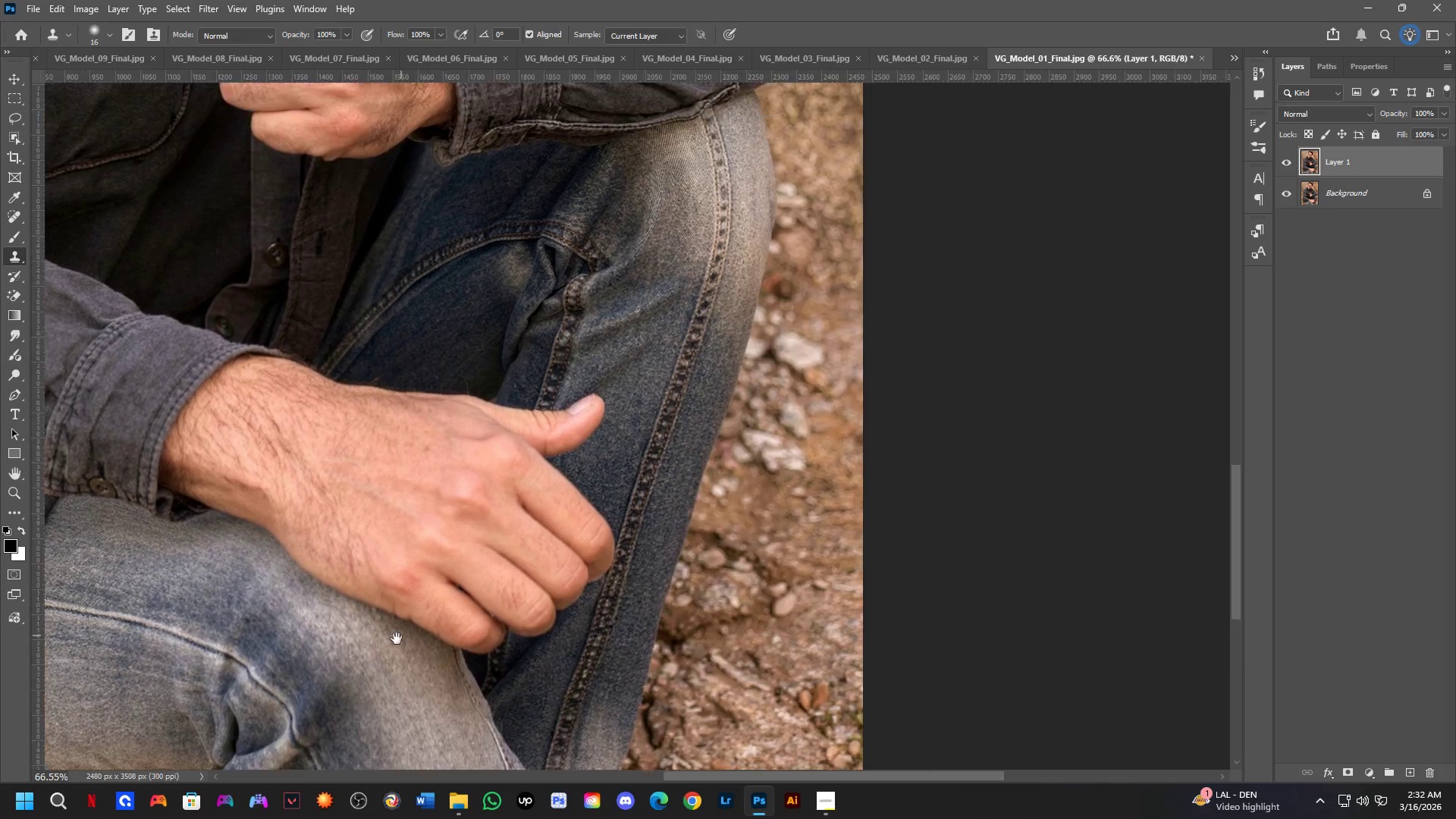 
left_click_drag(start_coordinate=[529, 669], to_coordinate=[278, 202])
 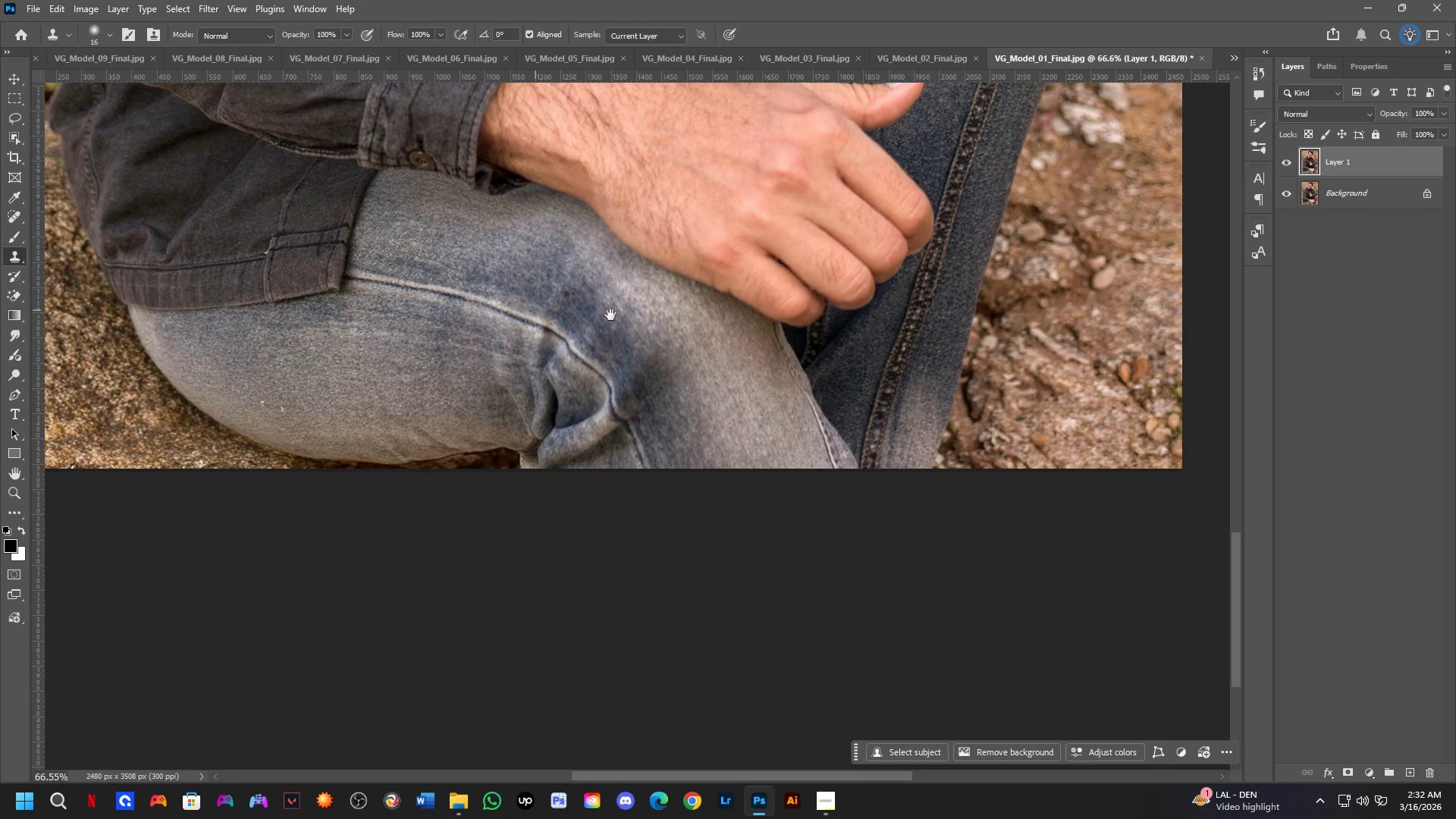 
scroll: coordinate [489, 676], scroll_direction: up, amount: 7.0
 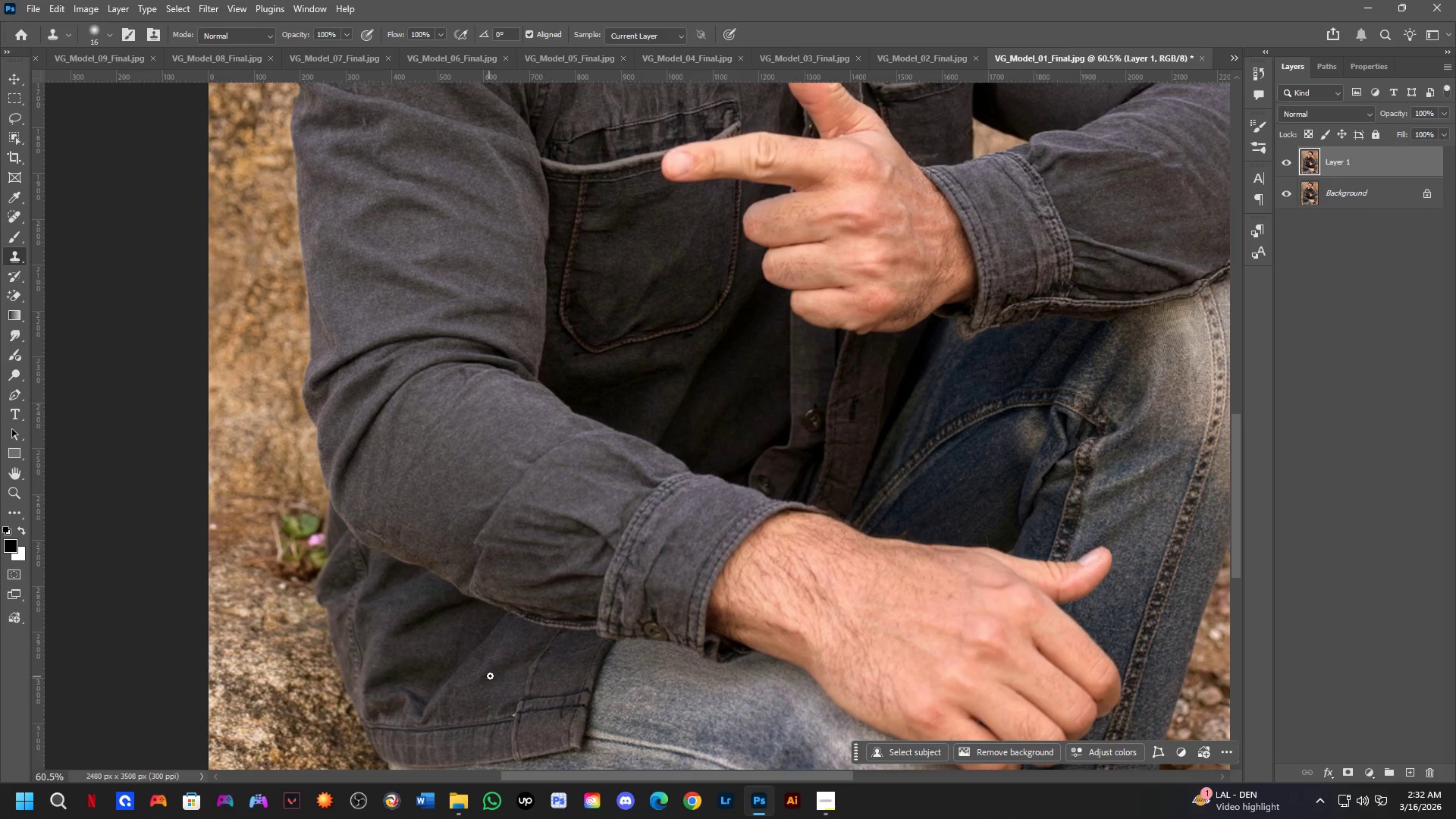 
hold_key(key=Space, duration=1.52)
 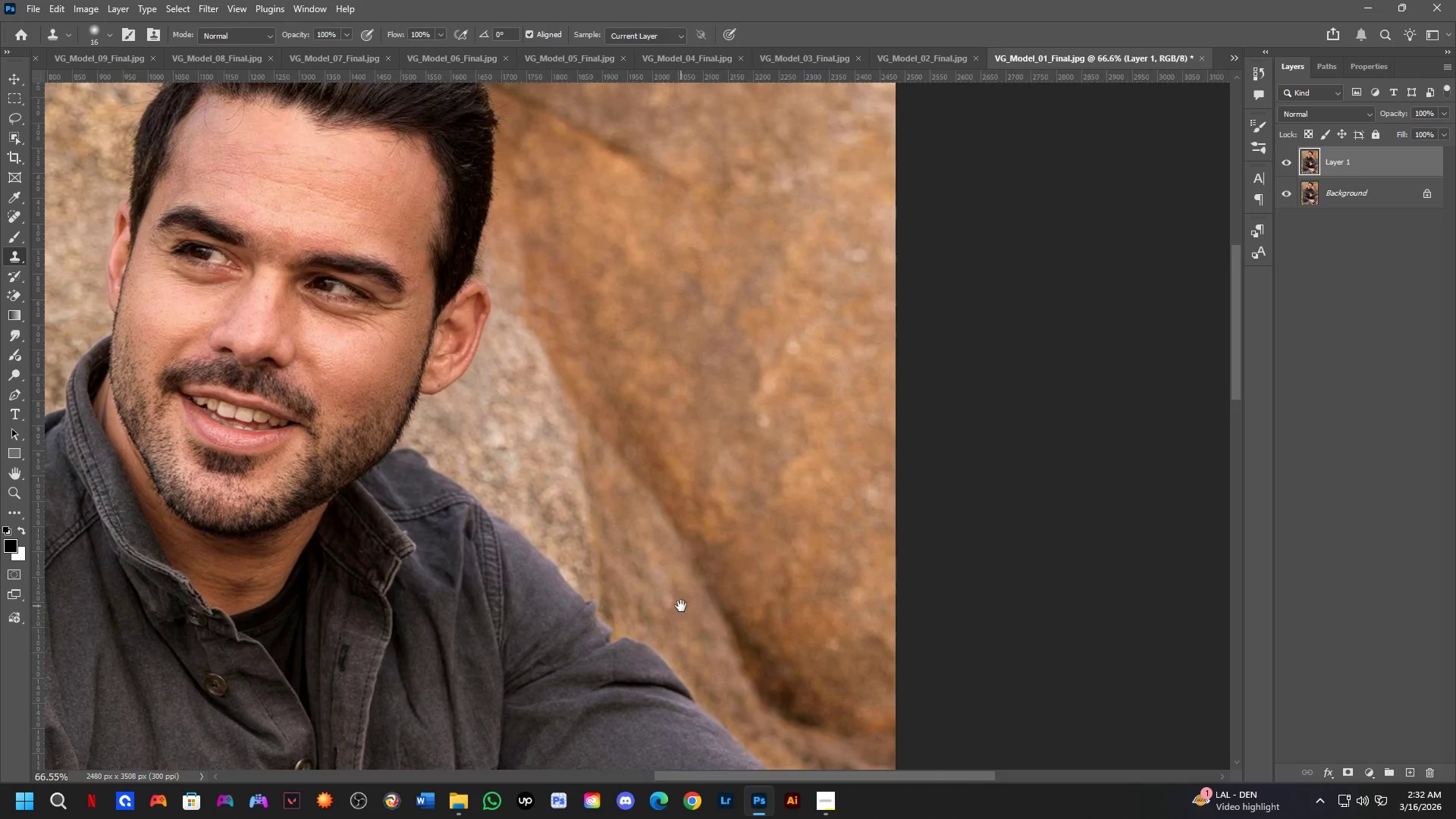 
left_click_drag(start_coordinate=[723, 307], to_coordinate=[388, 648])
 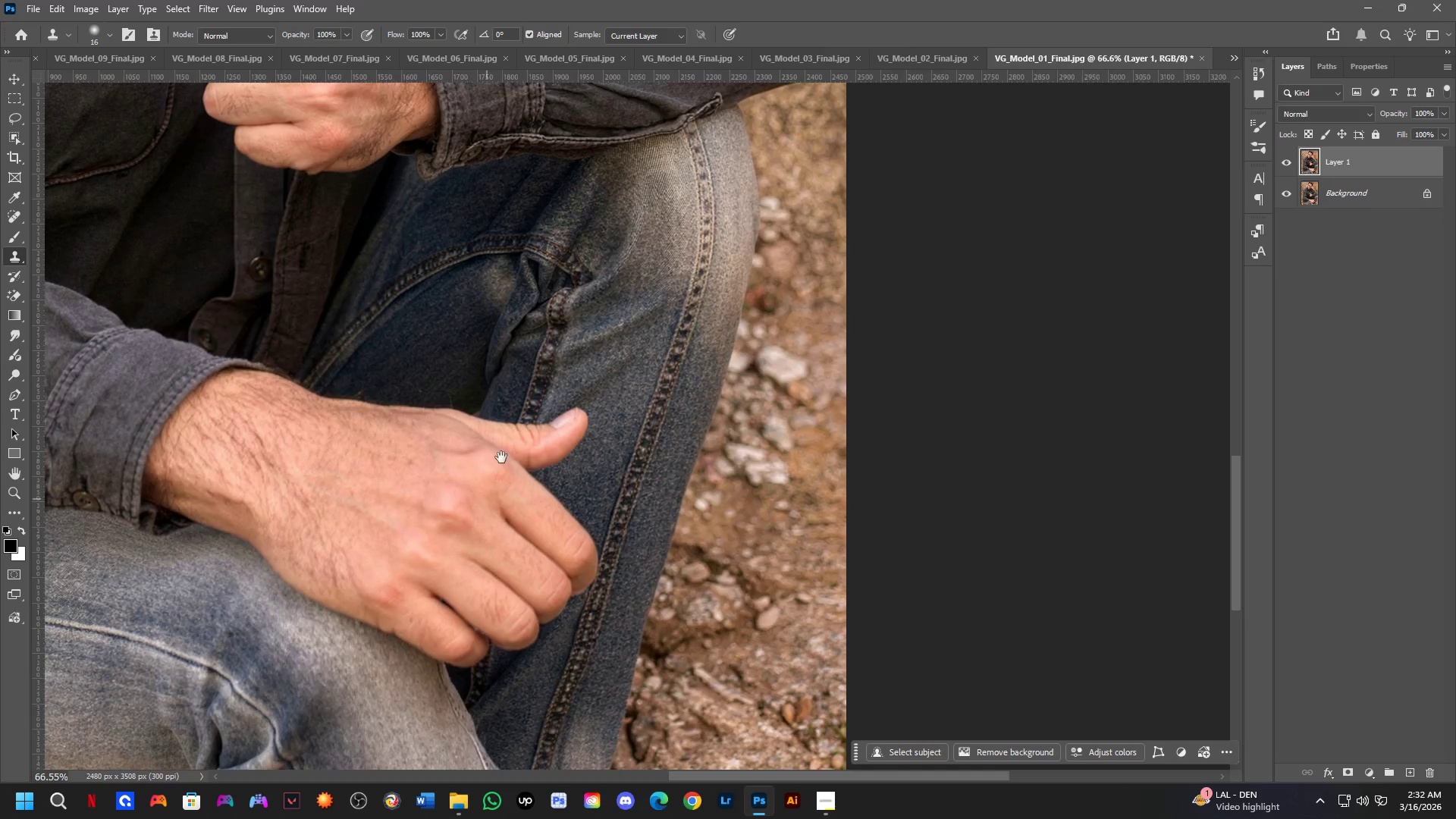 
left_click_drag(start_coordinate=[534, 340], to_coordinate=[519, 576])
 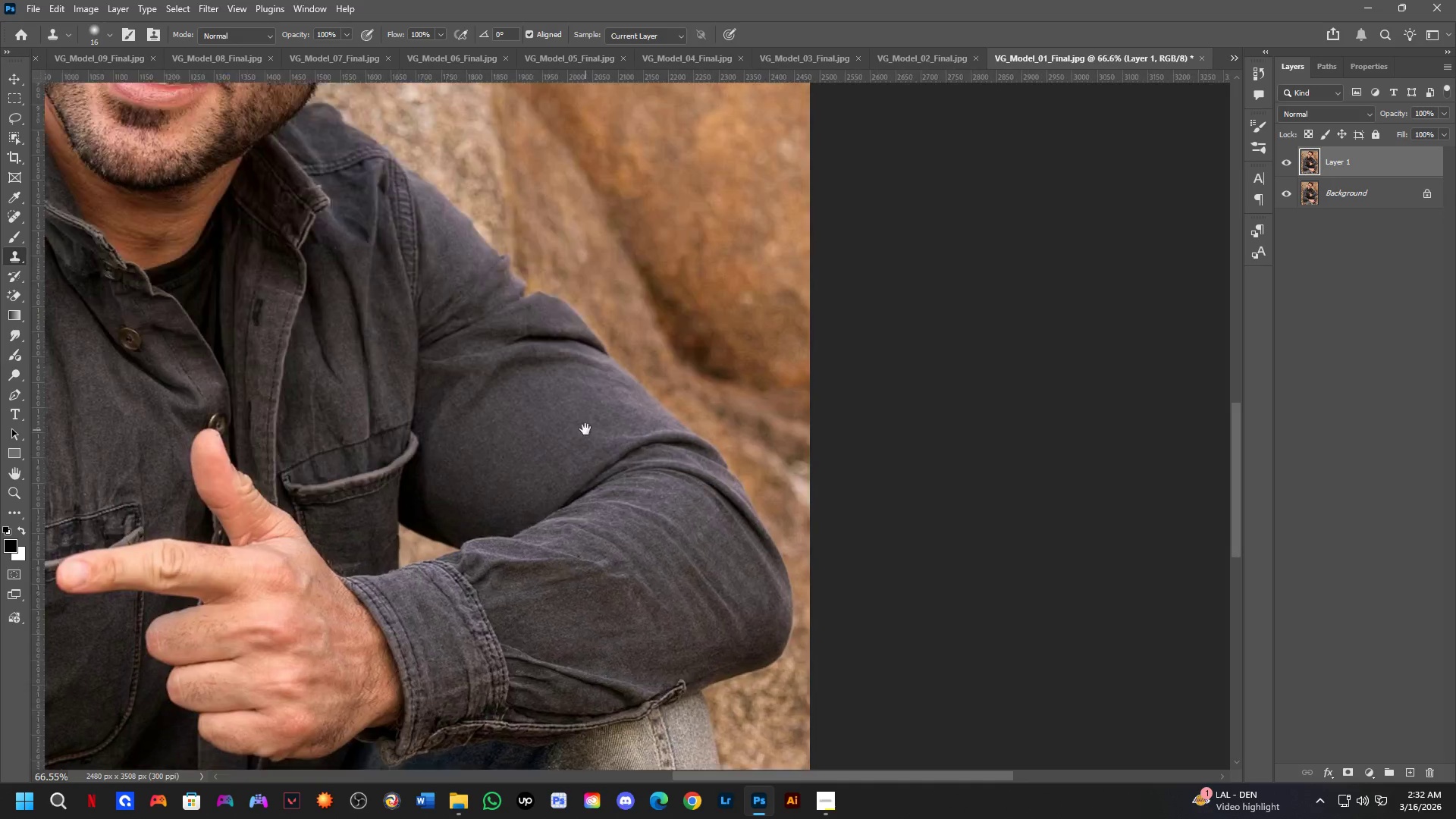 
left_click_drag(start_coordinate=[585, 429], to_coordinate=[681, 606])
 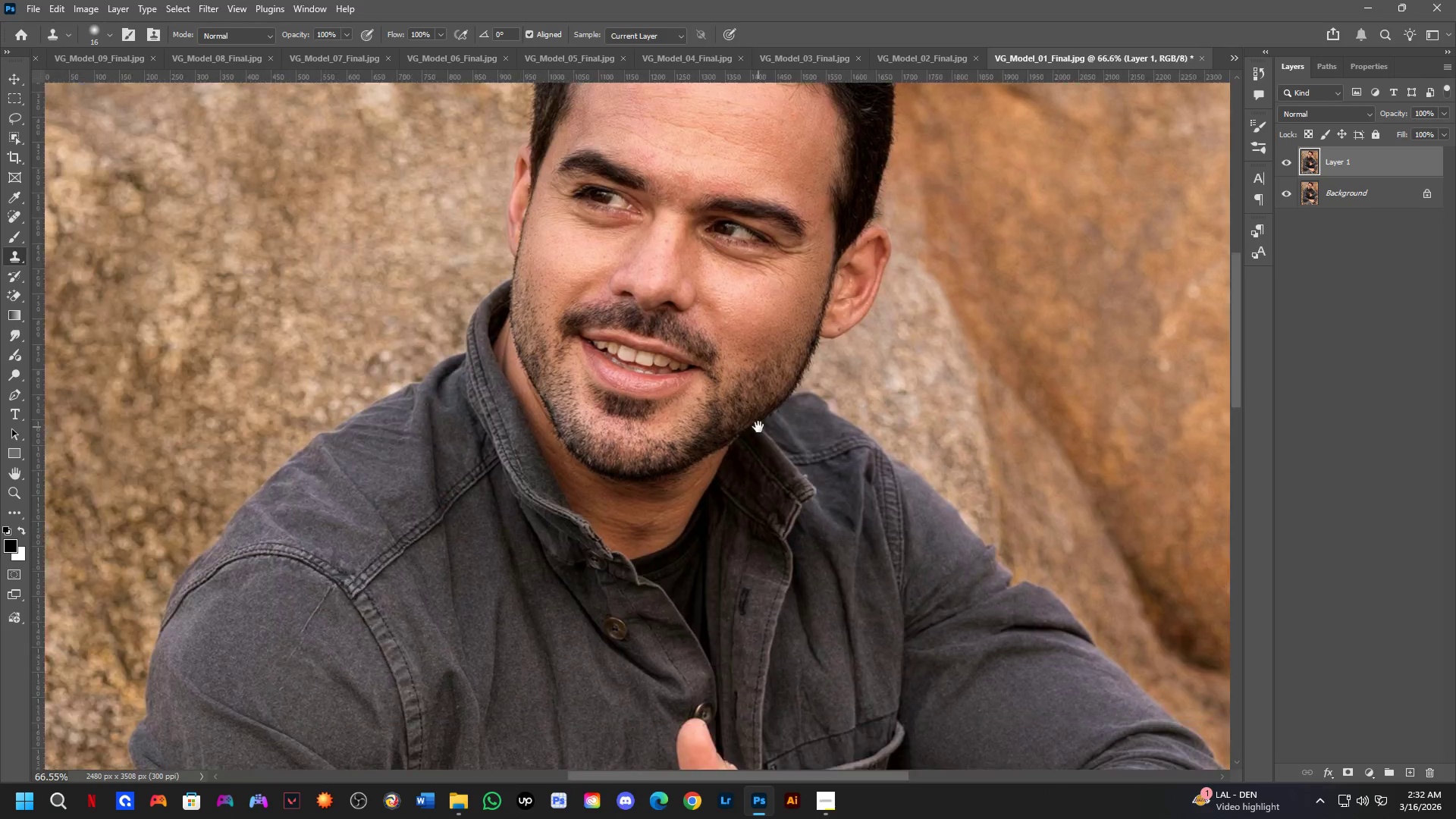 
hold_key(key=Space, duration=1.33)
 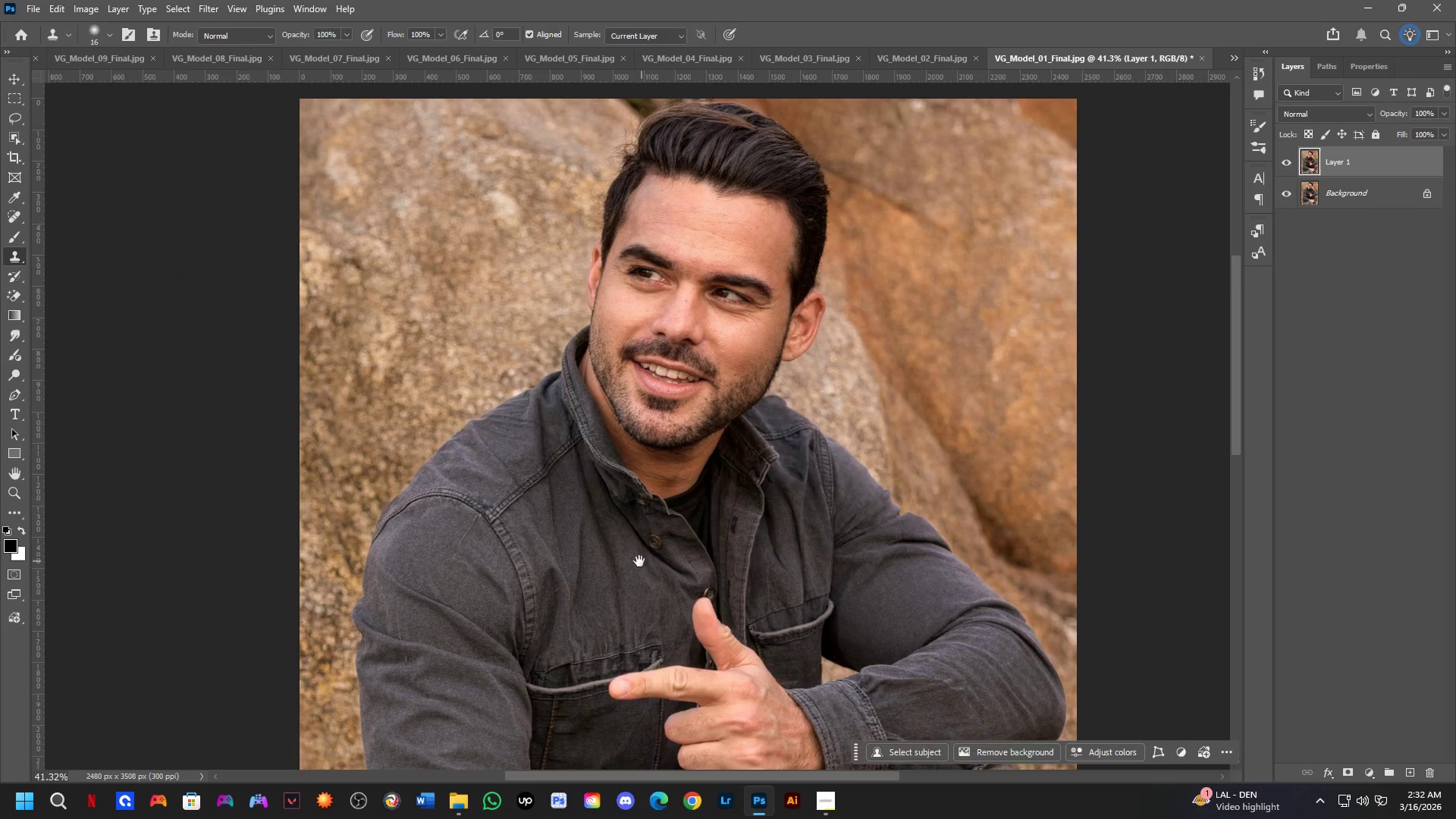 
left_click_drag(start_coordinate=[355, 485], to_coordinate=[758, 427])
 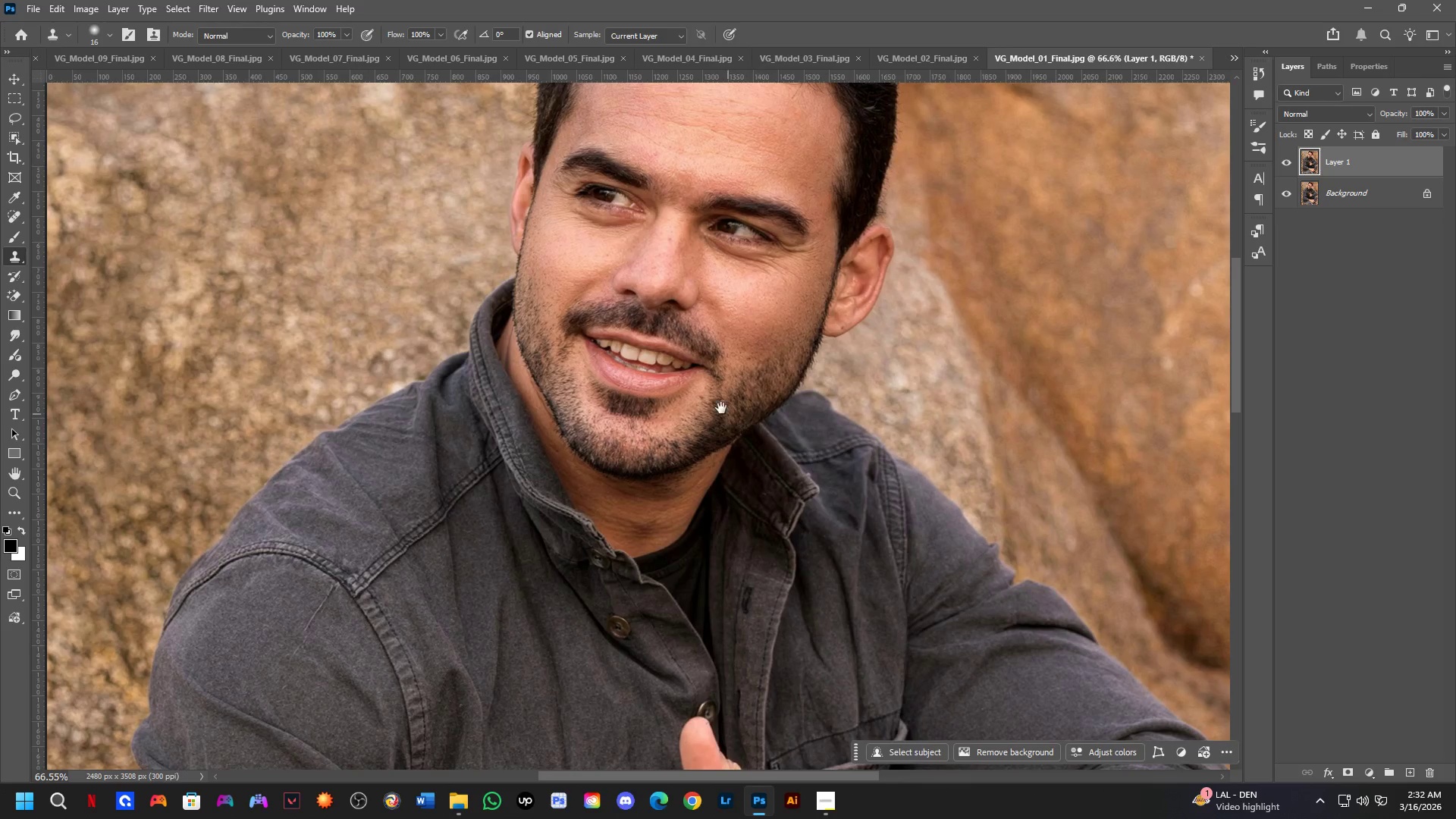 
hold_key(key=Space, duration=0.72)
 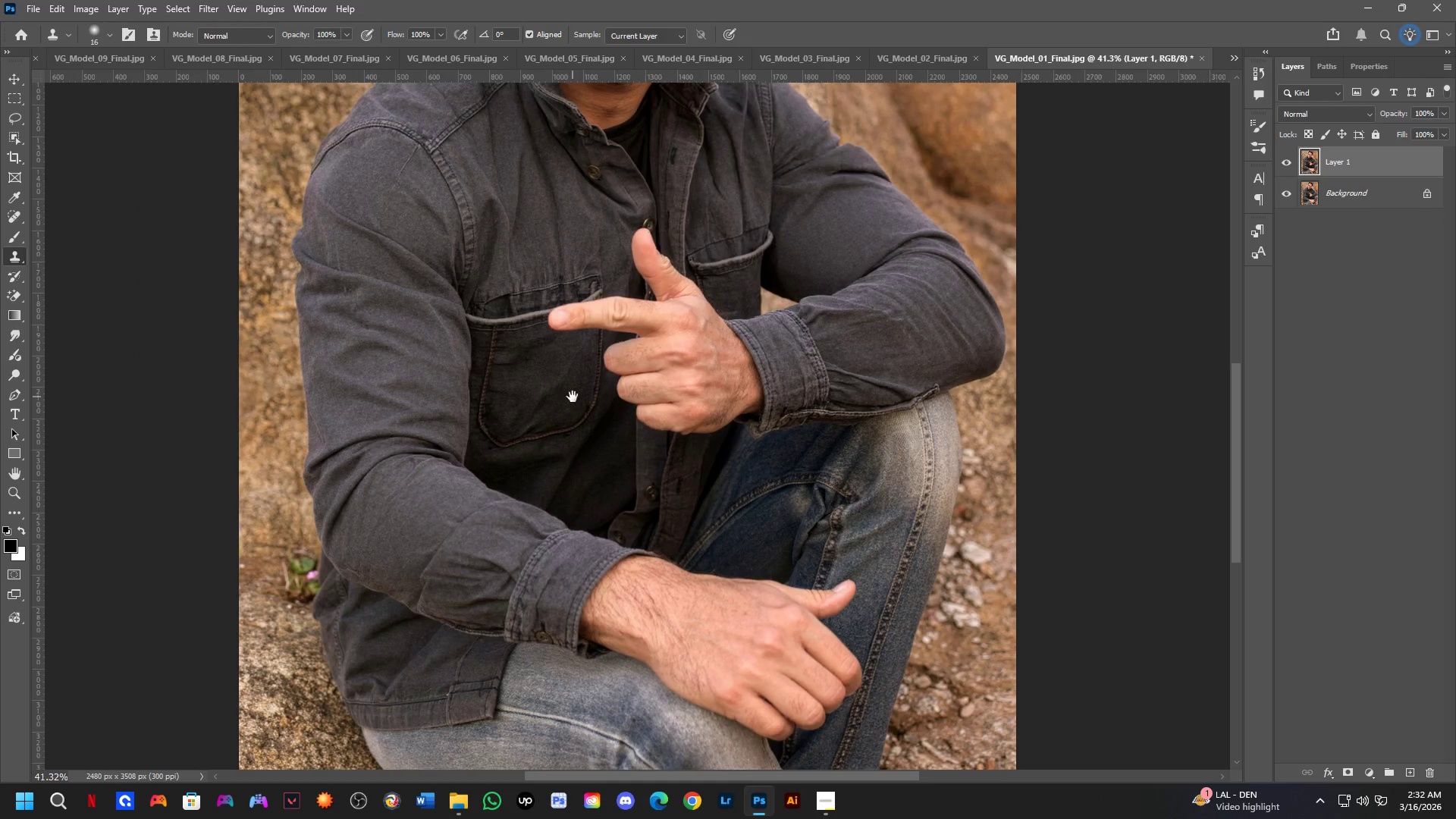 
left_click_drag(start_coordinate=[637, 560], to_coordinate=[613, 356])
 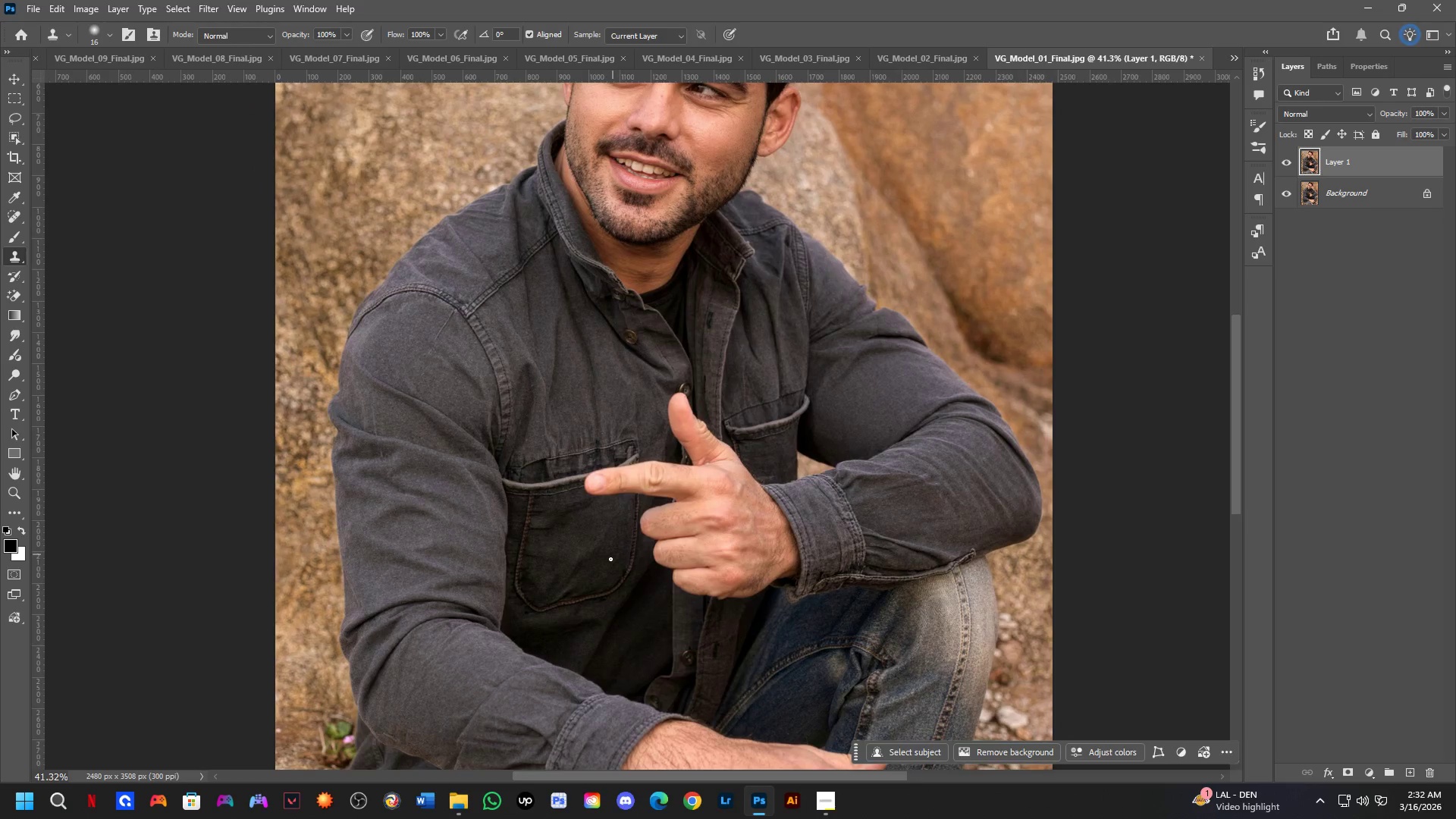 
scroll: coordinate [713, 401], scroll_direction: down, amount: 5.0
 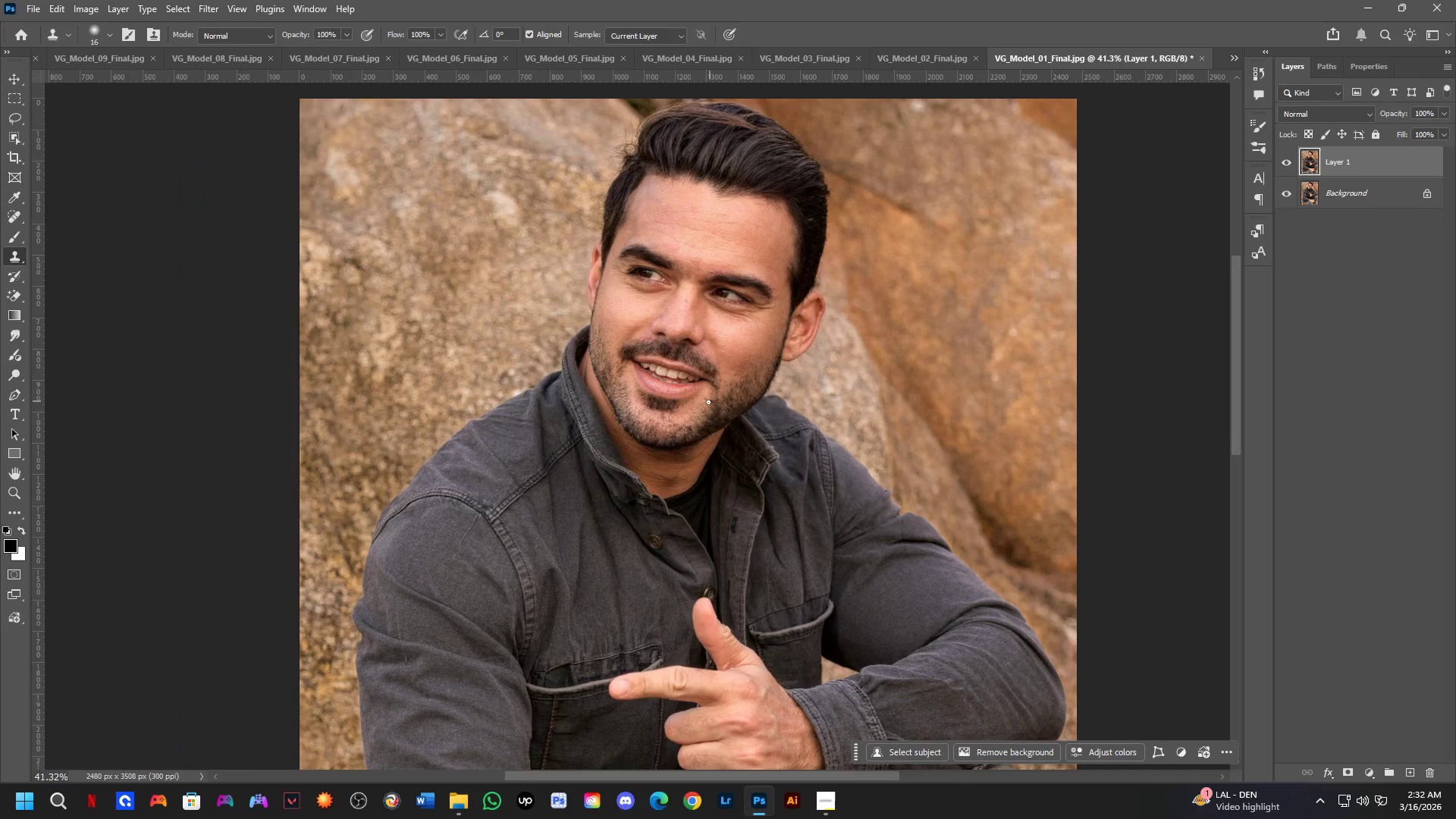 
hold_key(key=Space, duration=0.88)
 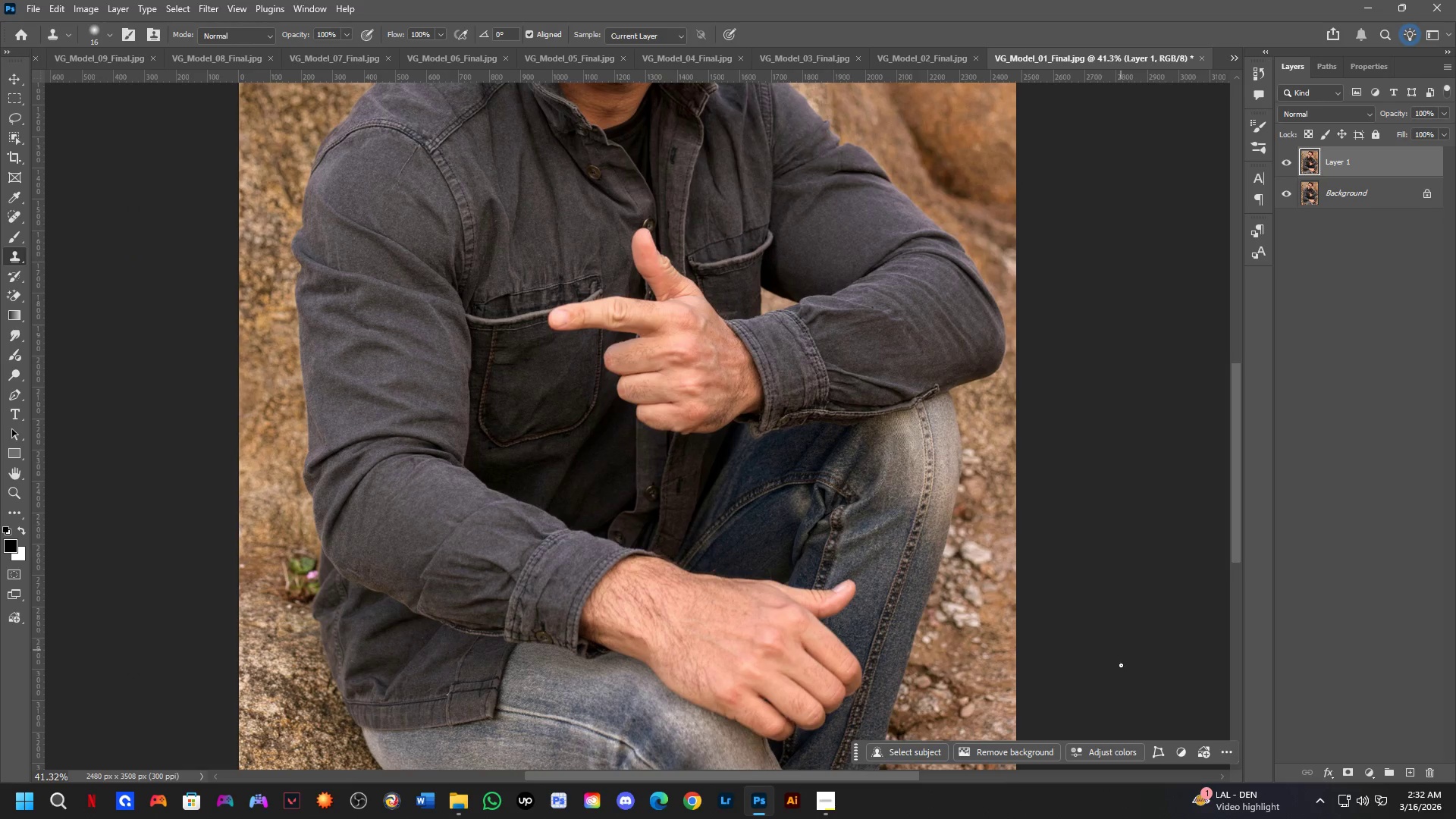 
left_click_drag(start_coordinate=[609, 561], to_coordinate=[573, 397])
 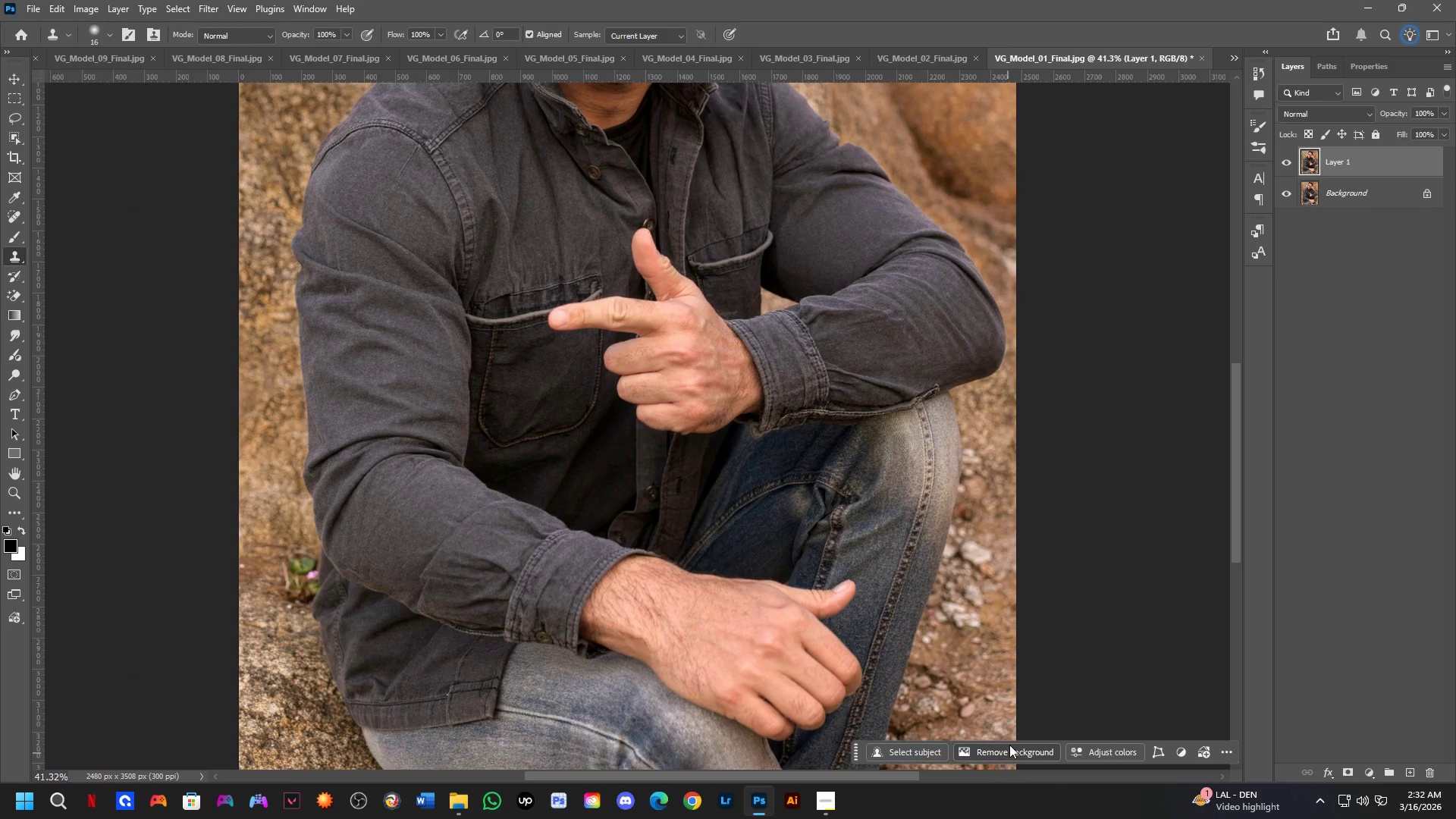 
left_click([1009, 752])
 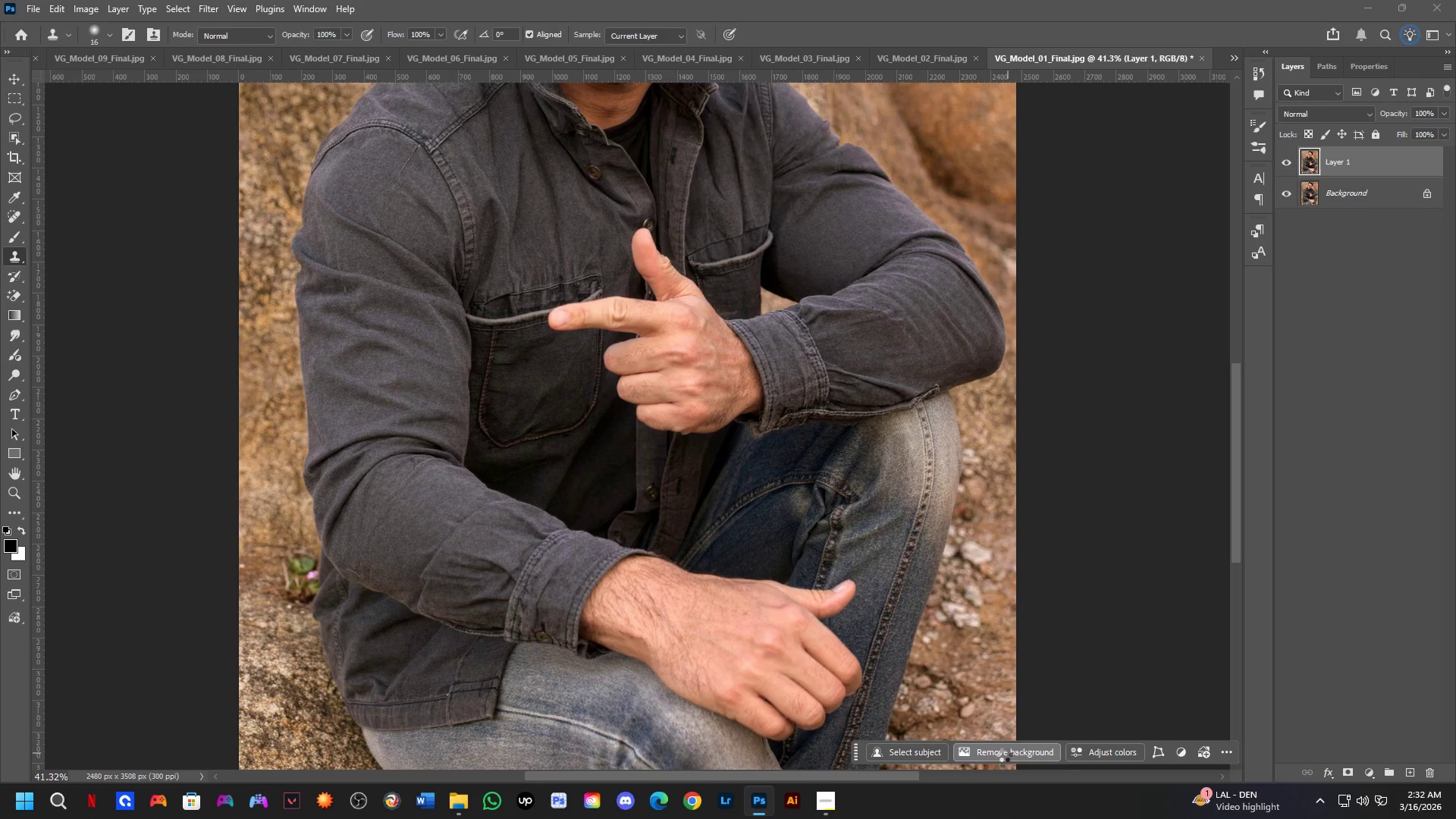 
key(Alt+Tab)